 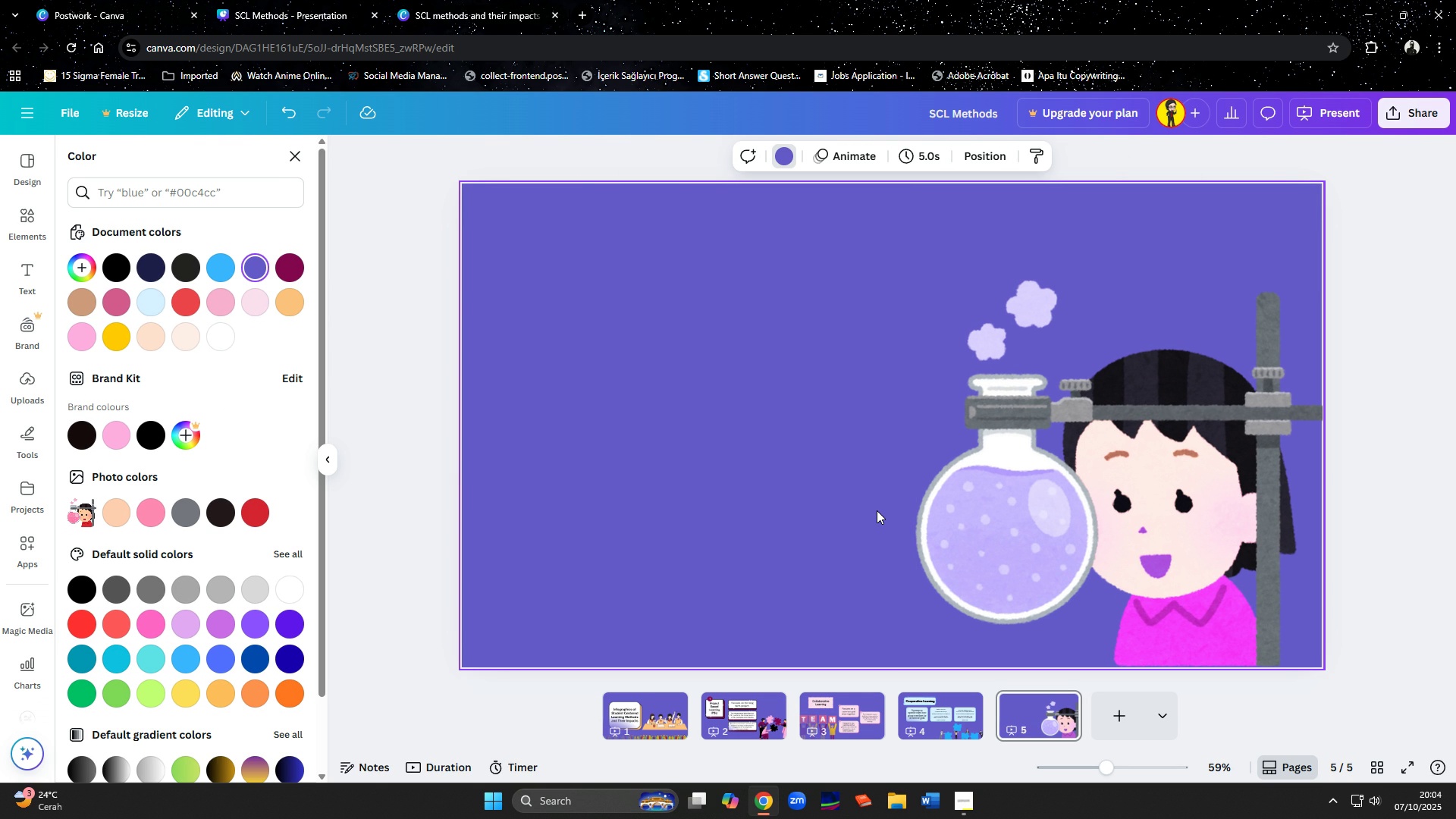 
left_click([14, 209])
 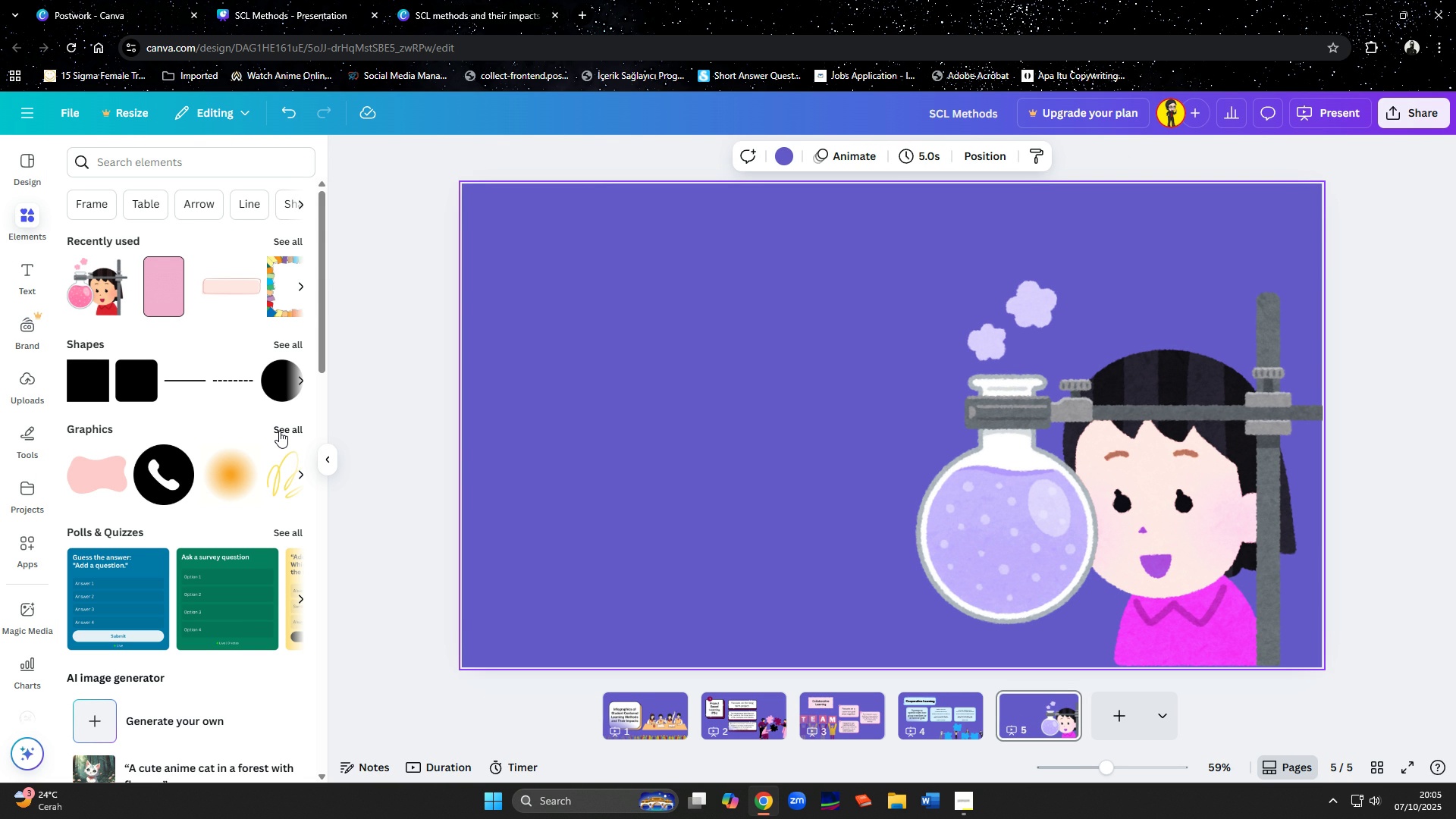 
wait(12.94)
 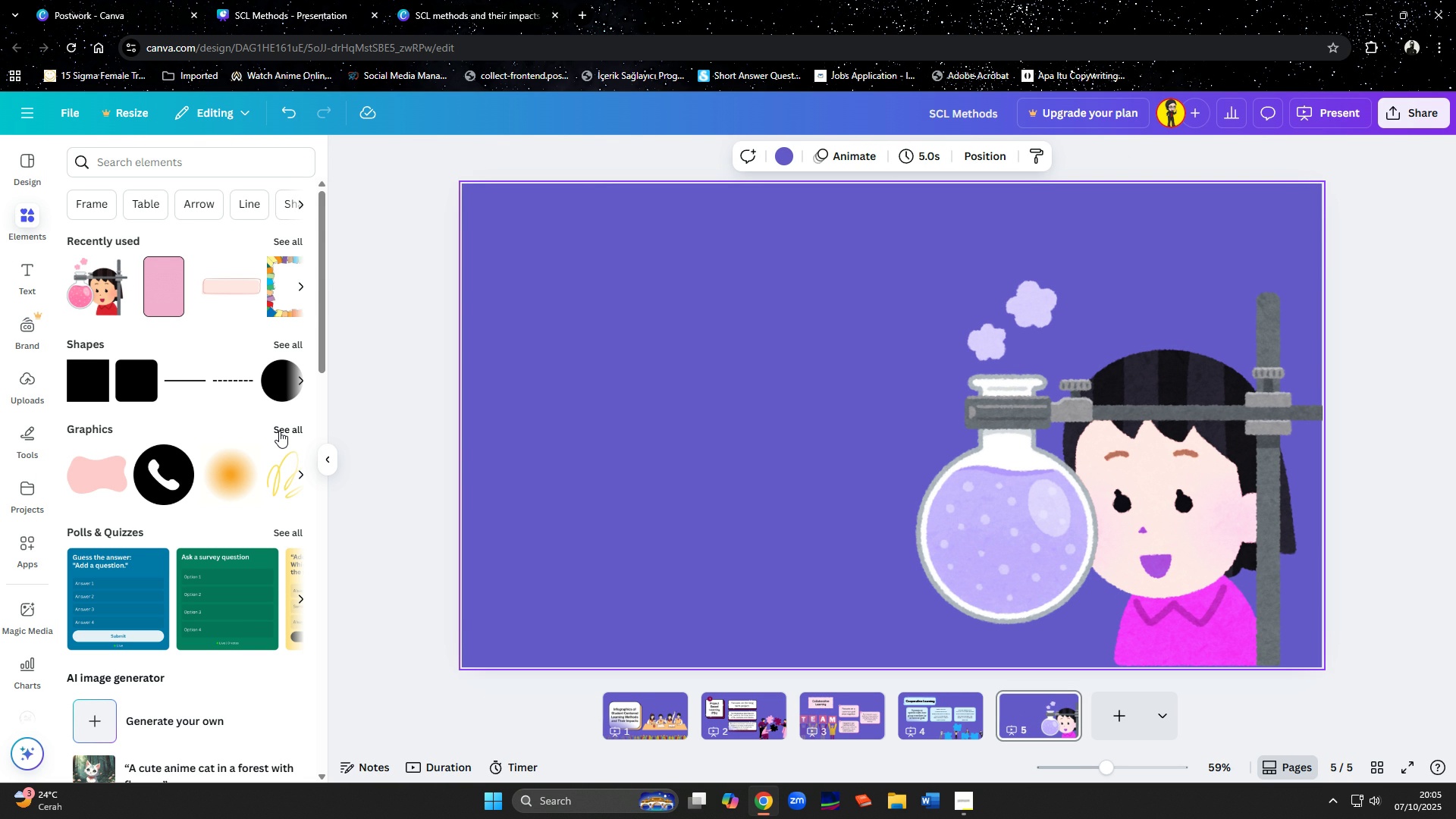 
left_click([218, 171])
 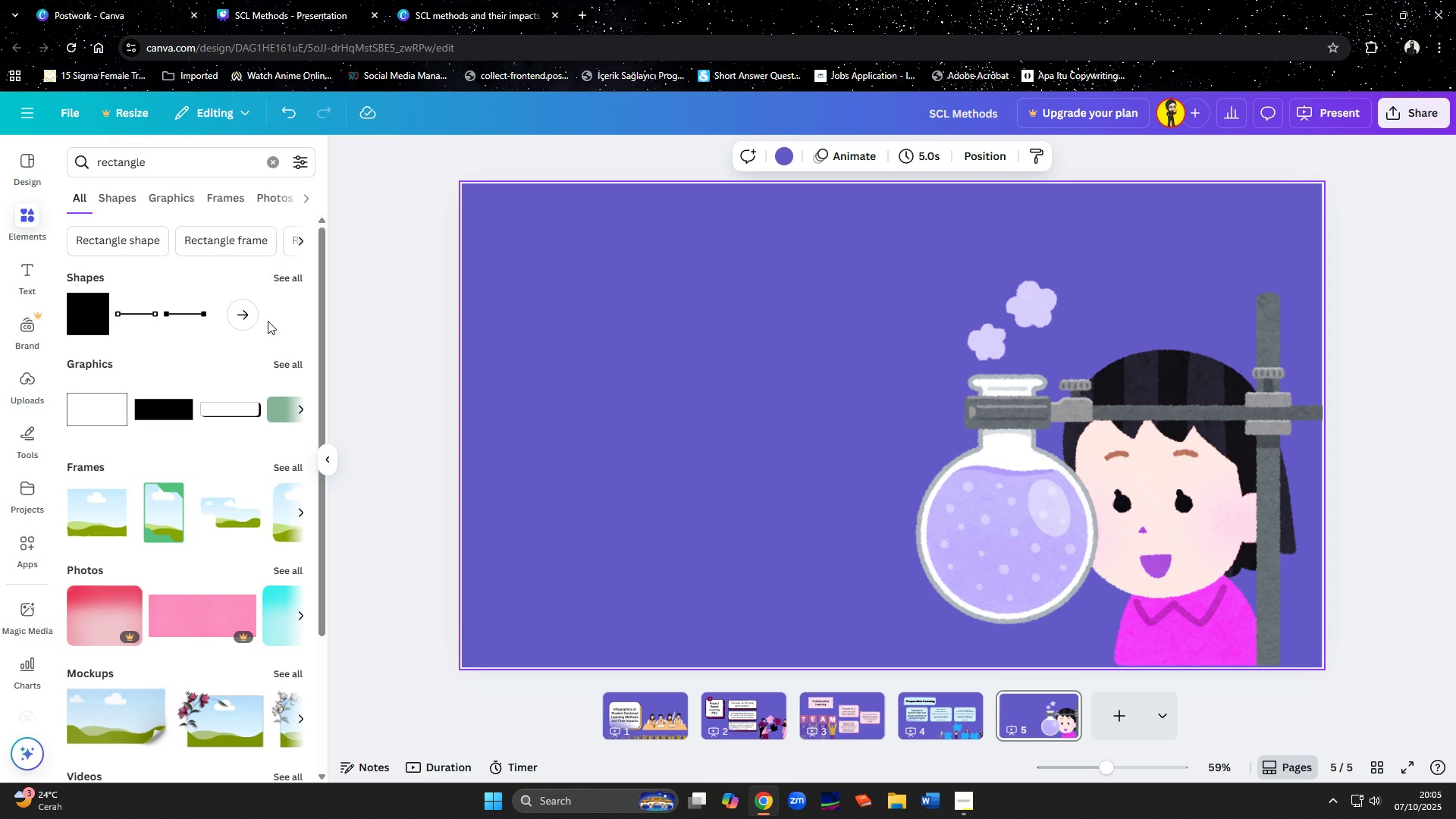 
left_click([285, 365])
 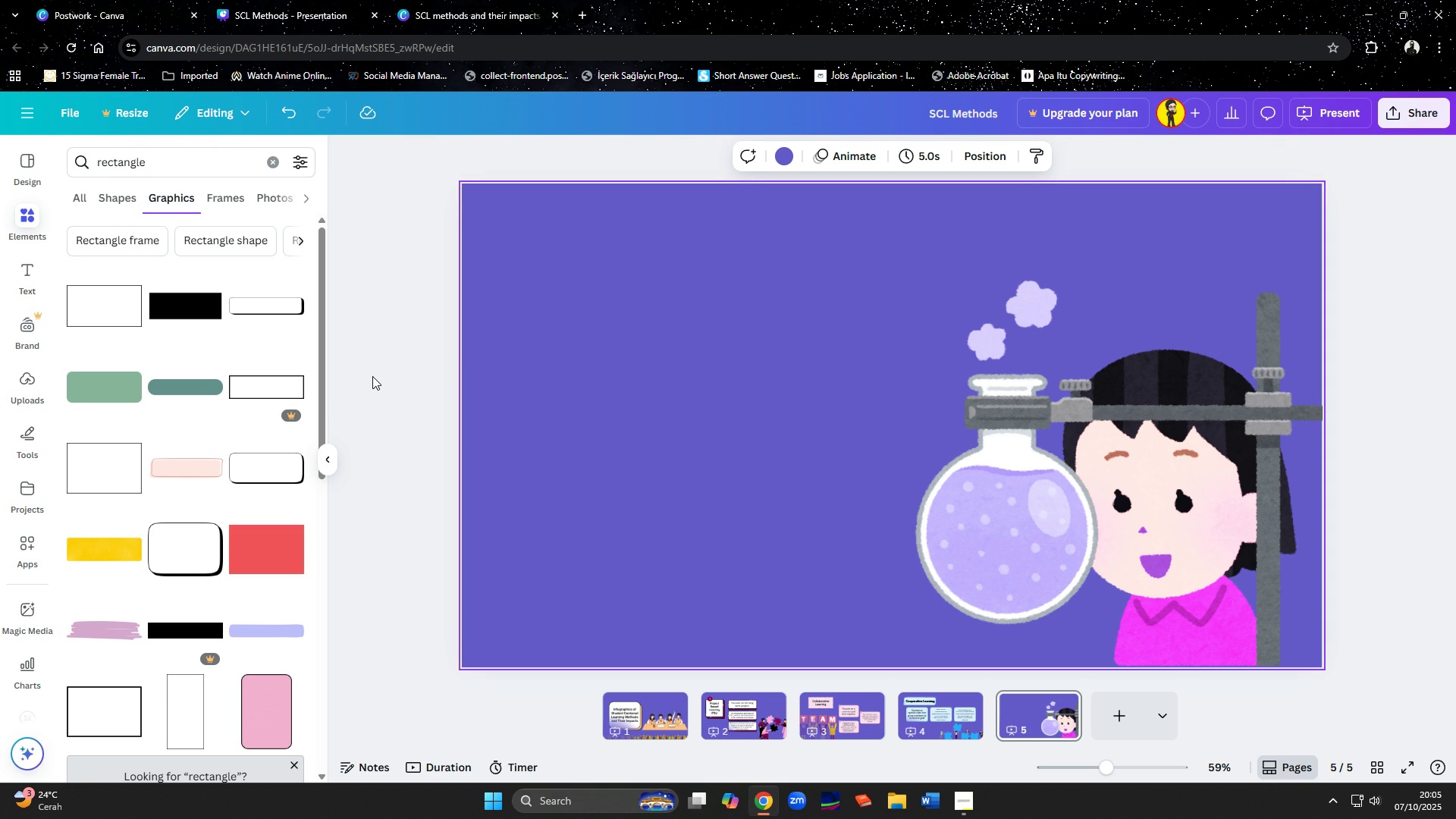 
mouse_move([356, 378])
 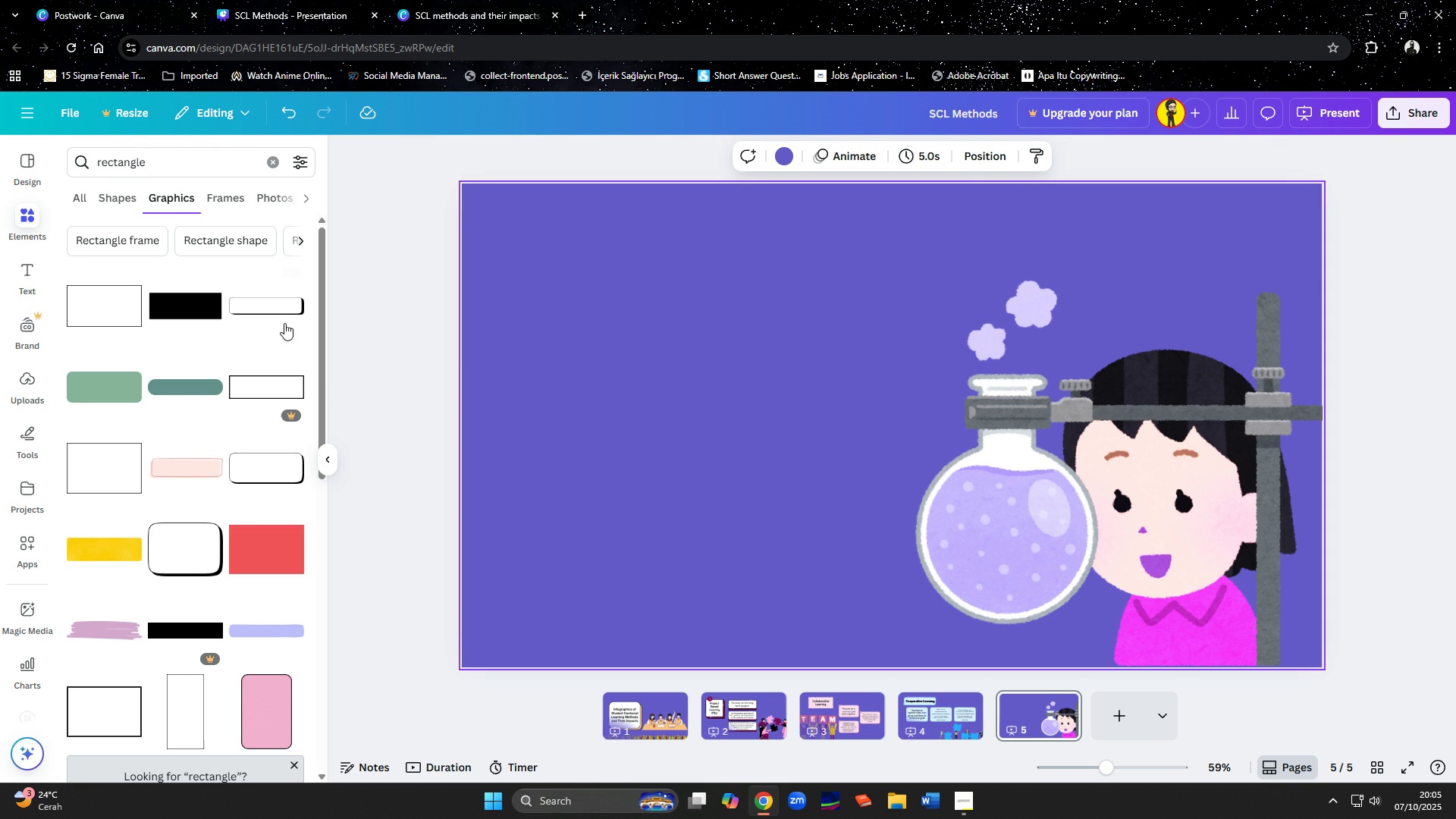 
left_click([277, 320])